 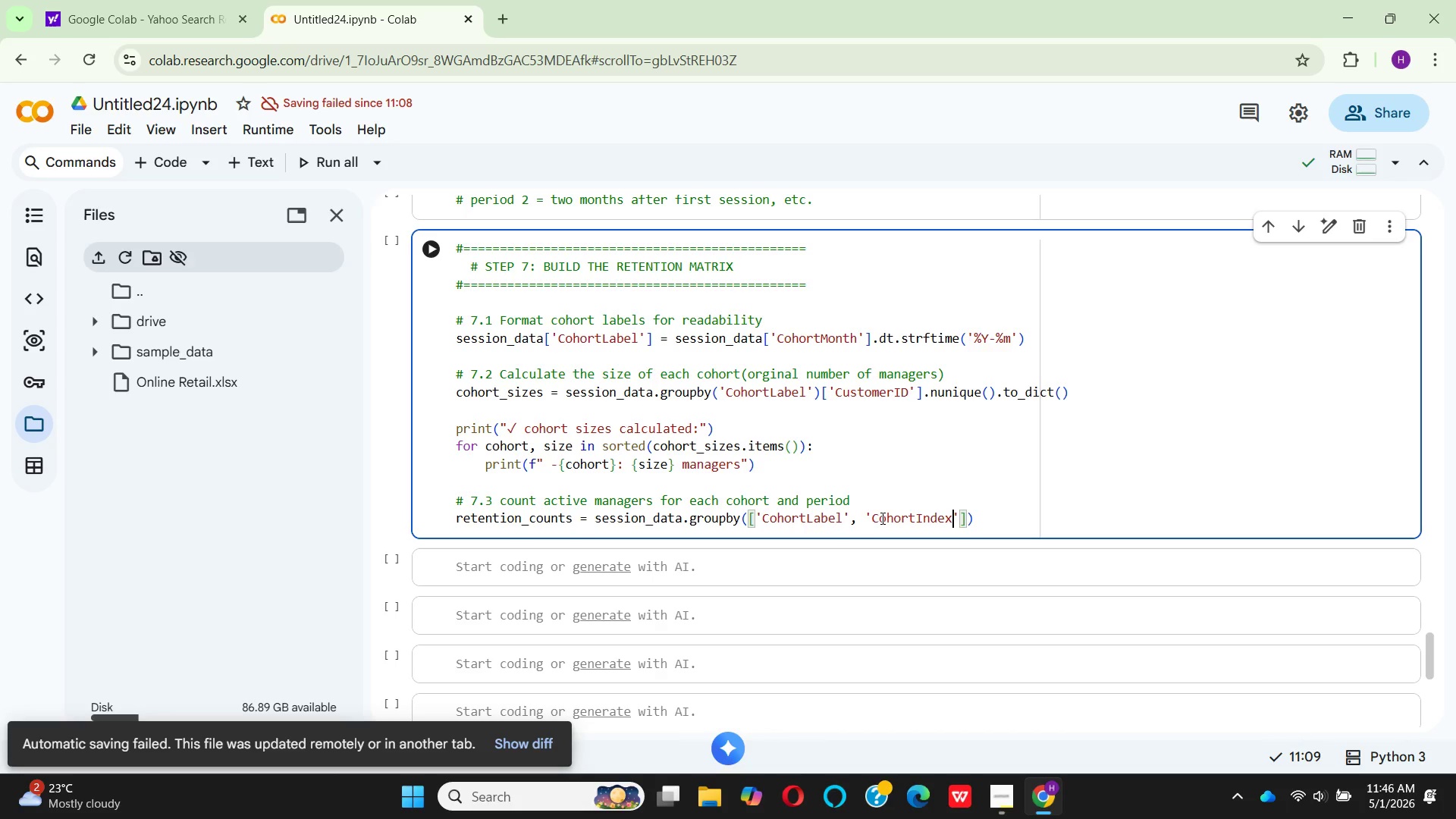 
key(ArrowRight)
 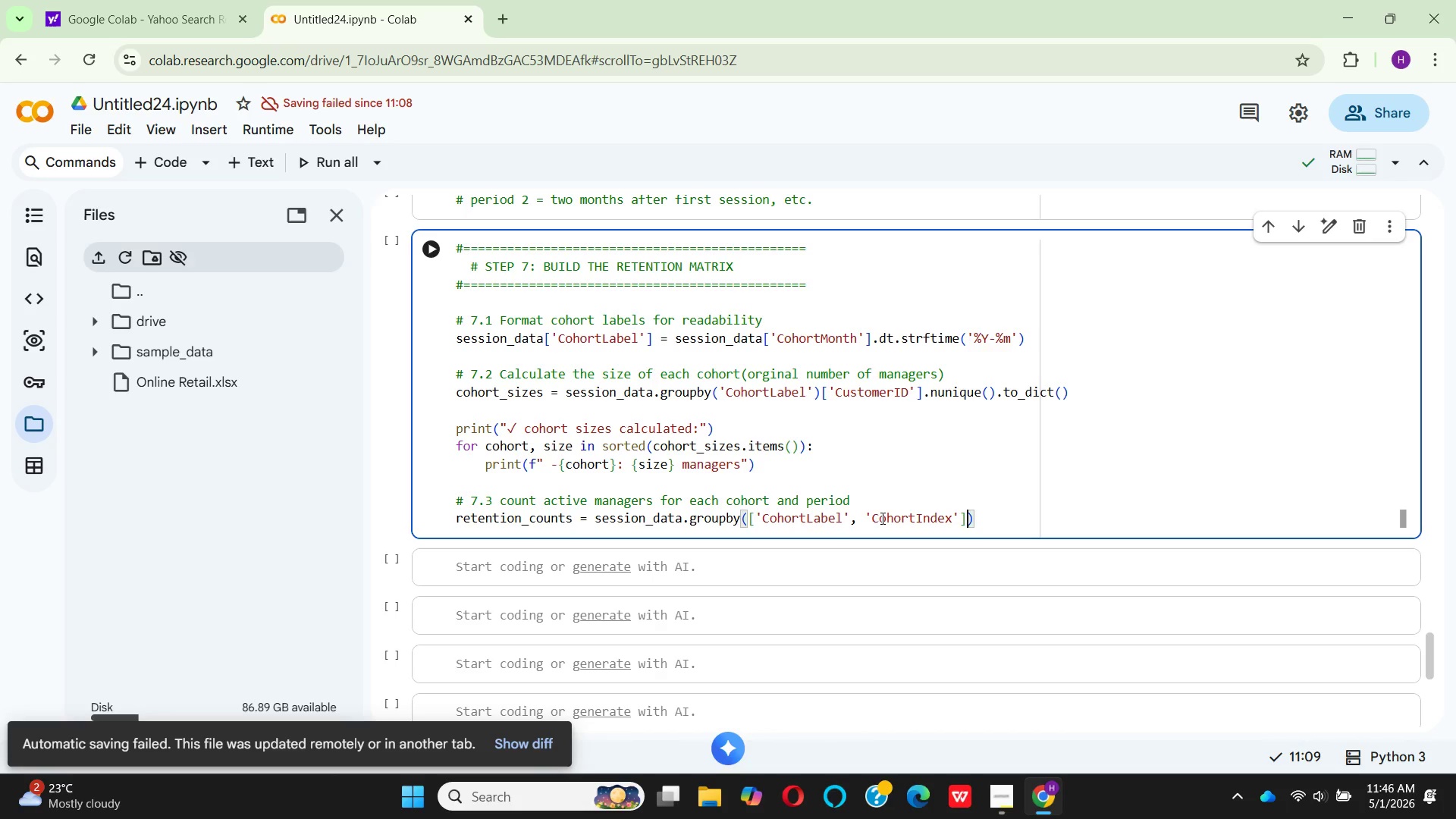 
key(ArrowRight)
 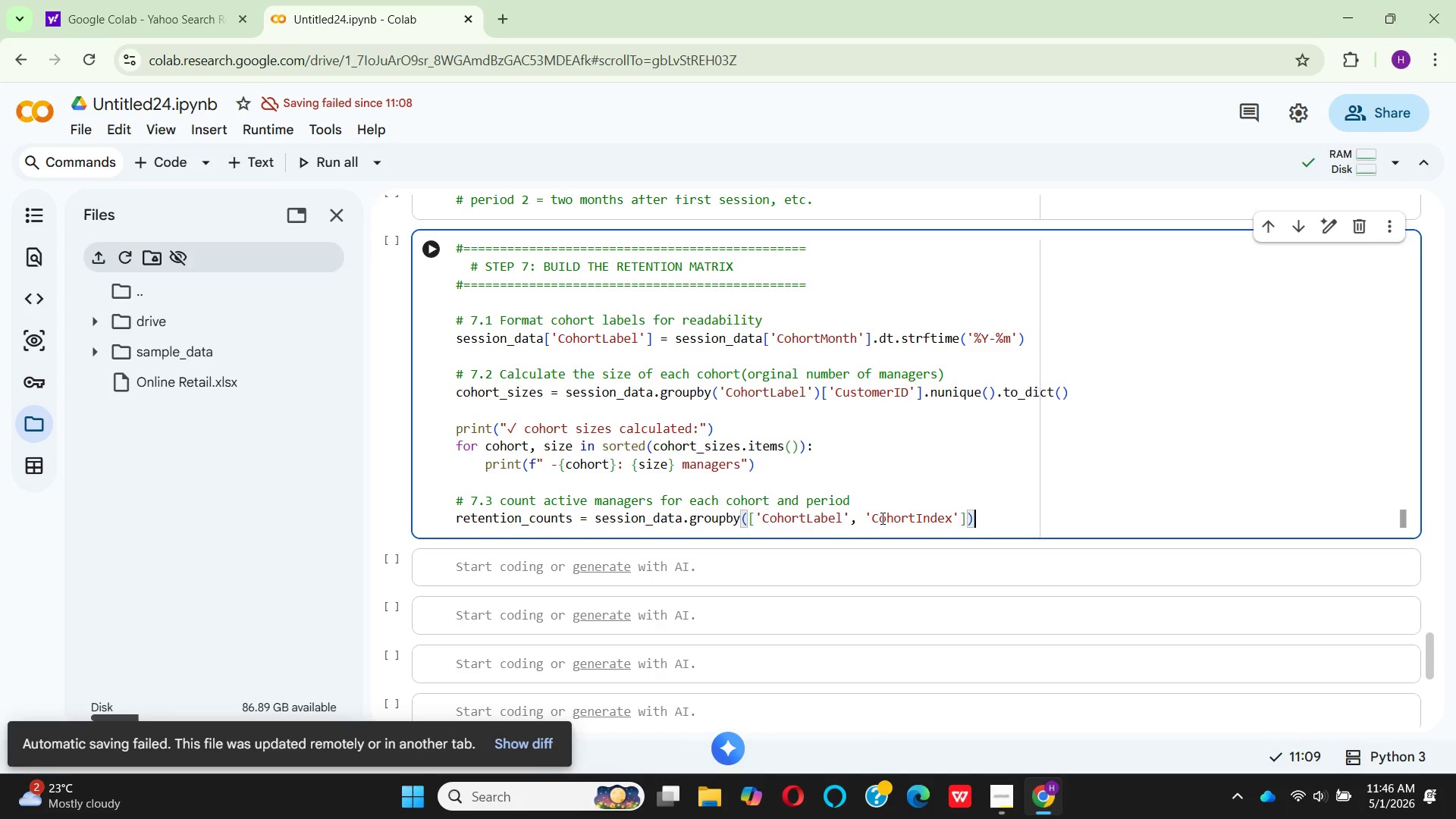 
key(ArrowRight)
 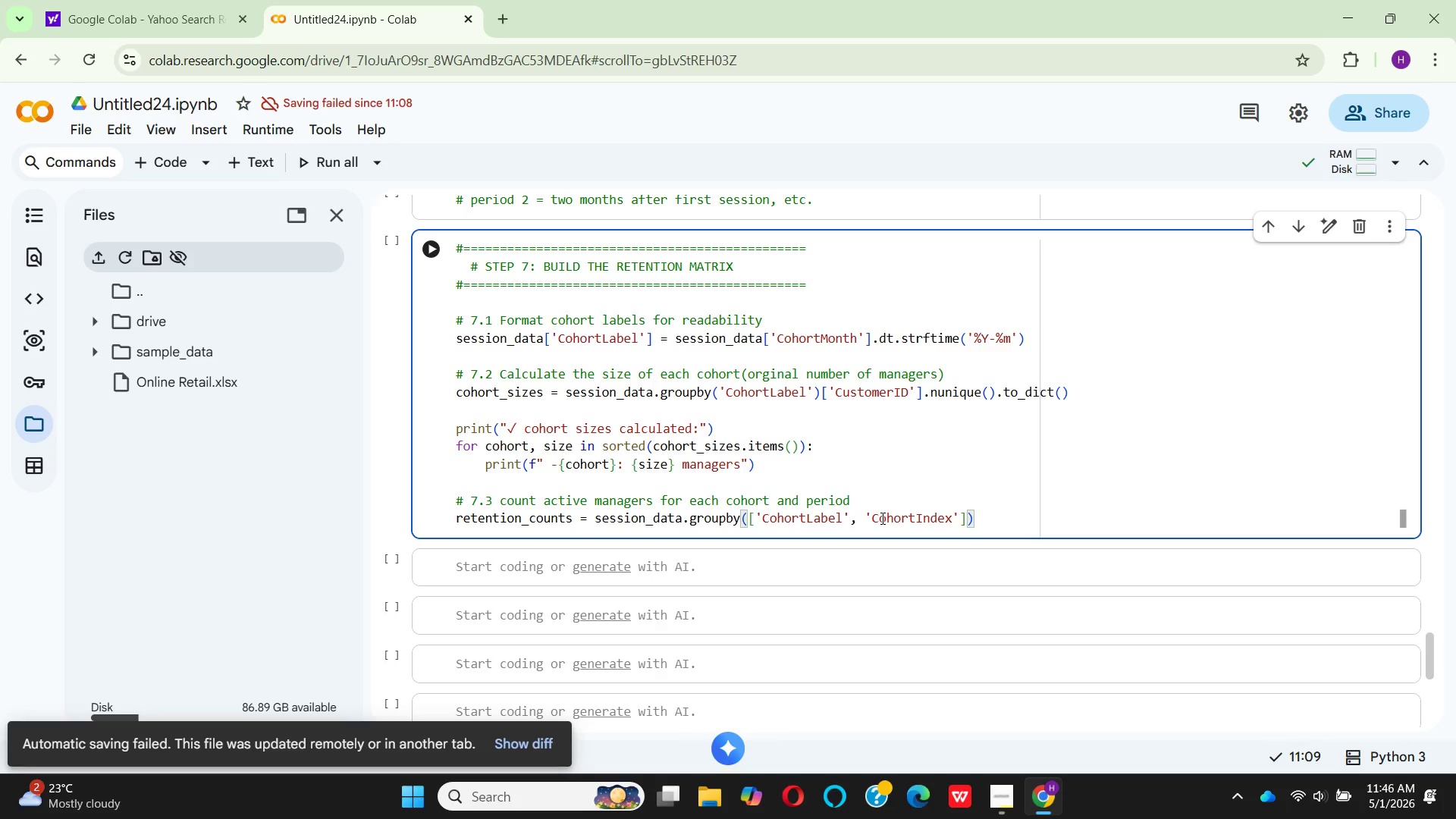 
key(BracketLeft)
 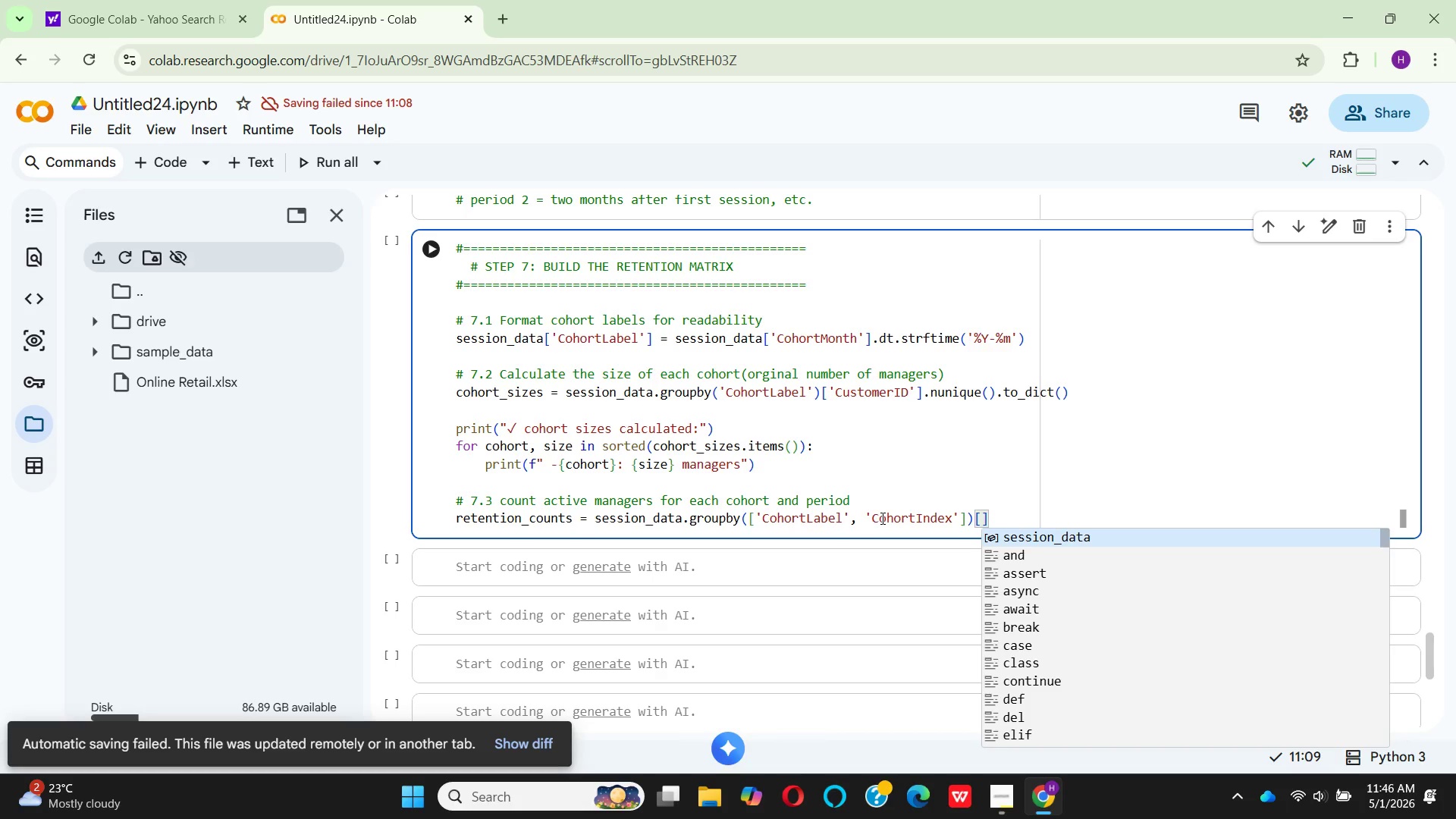 
key(Quote)